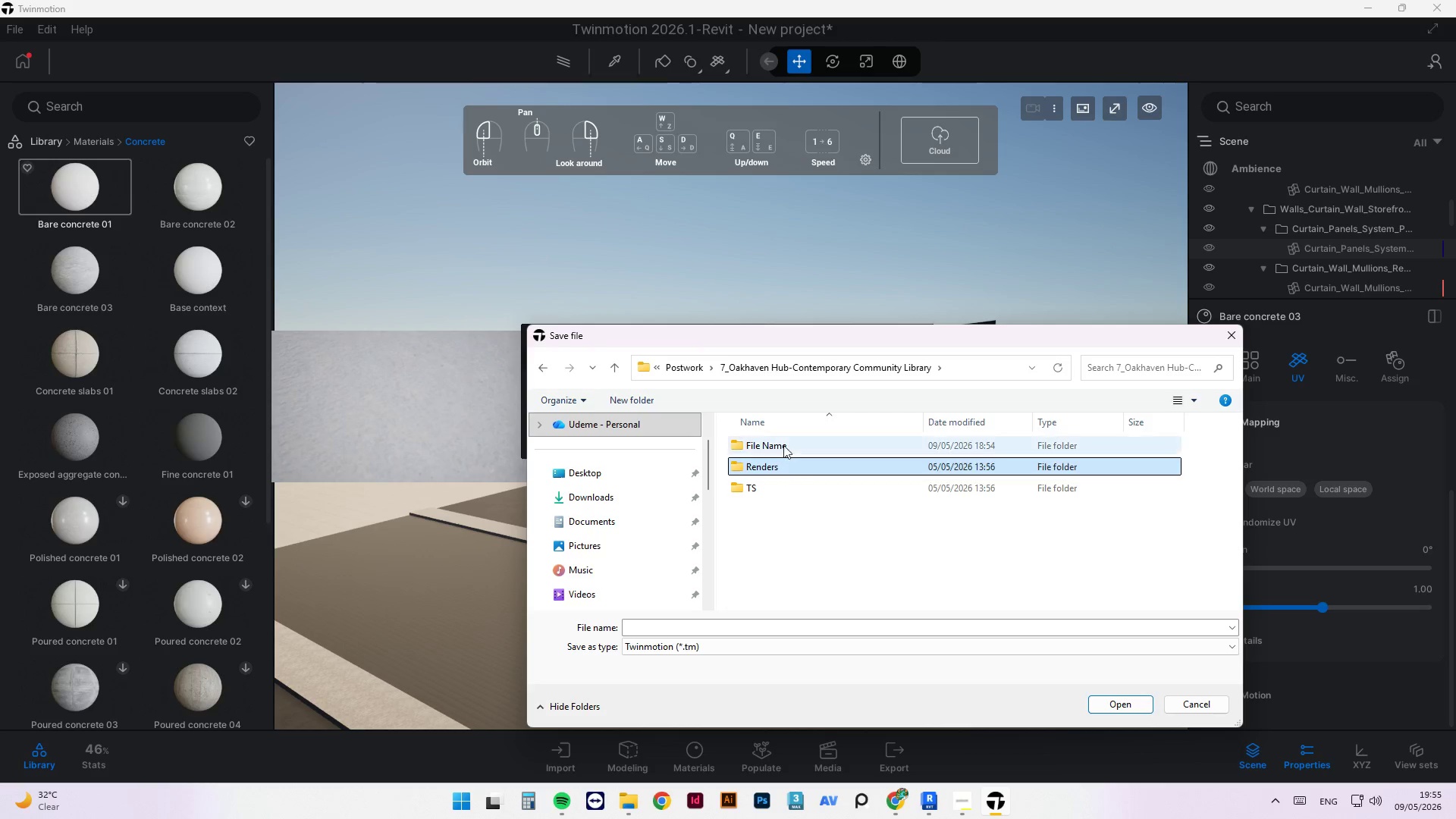 
double_click([783, 445])
 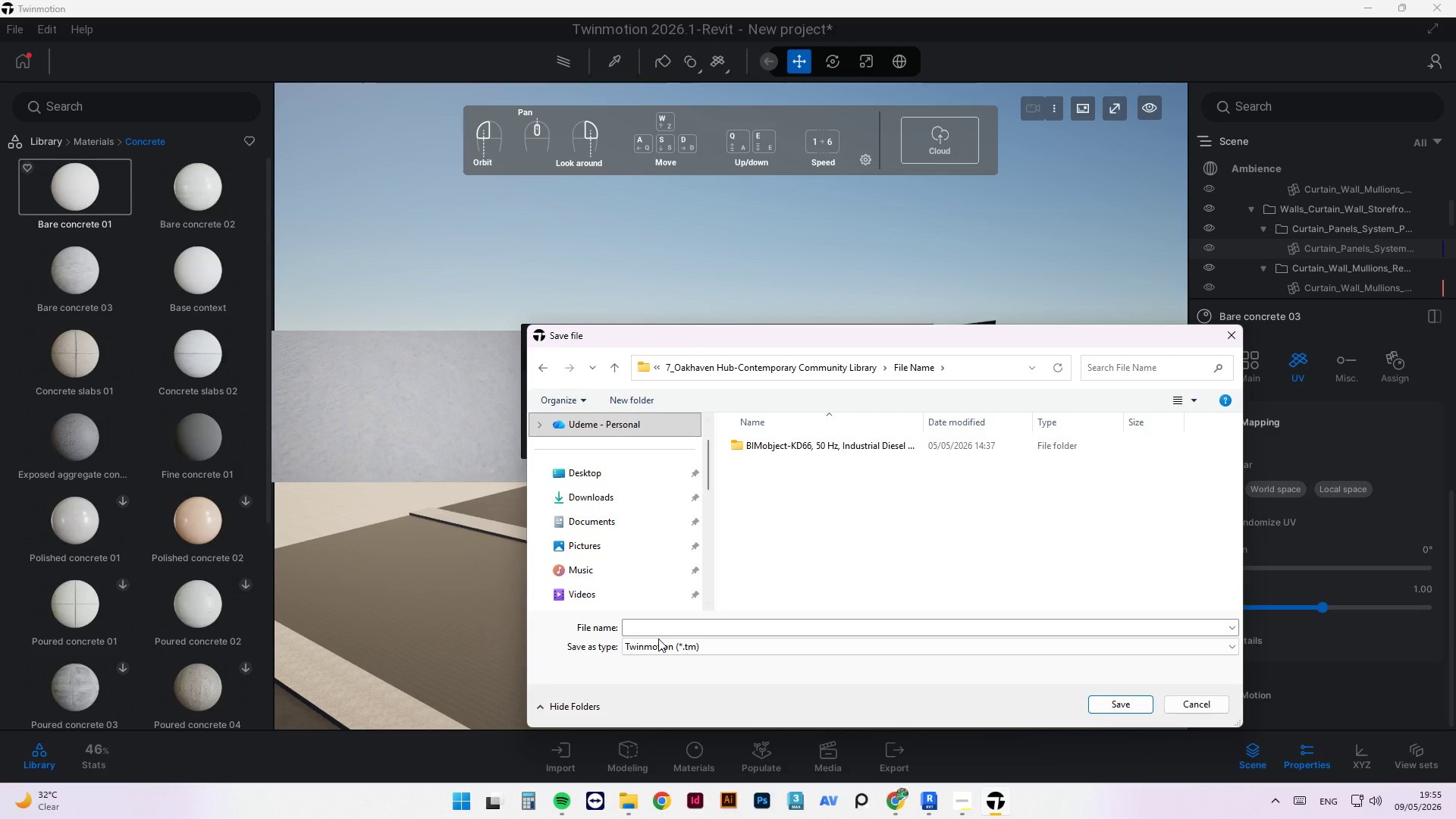 
double_click([667, 628])
 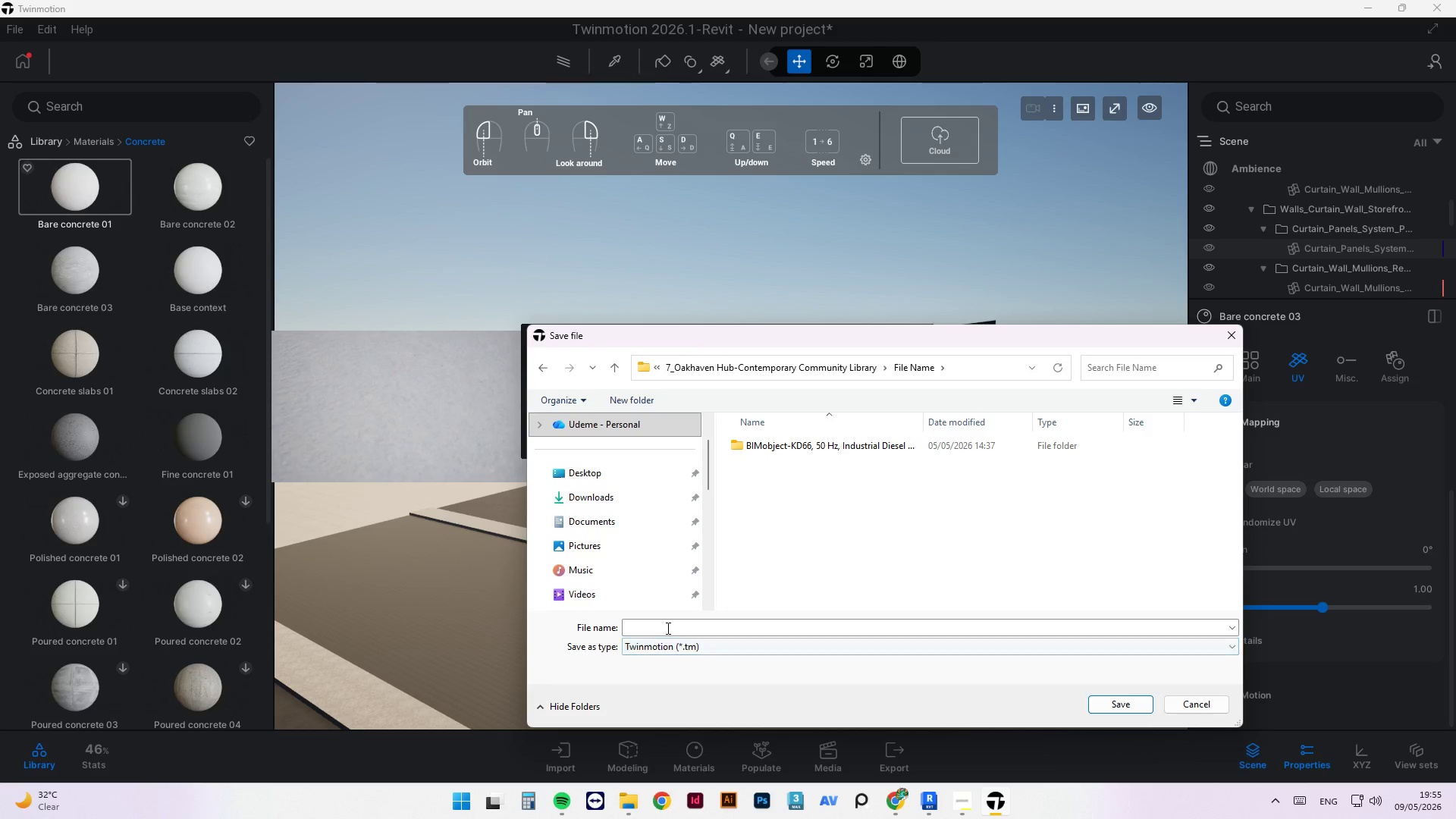 
key(CapsLock)
 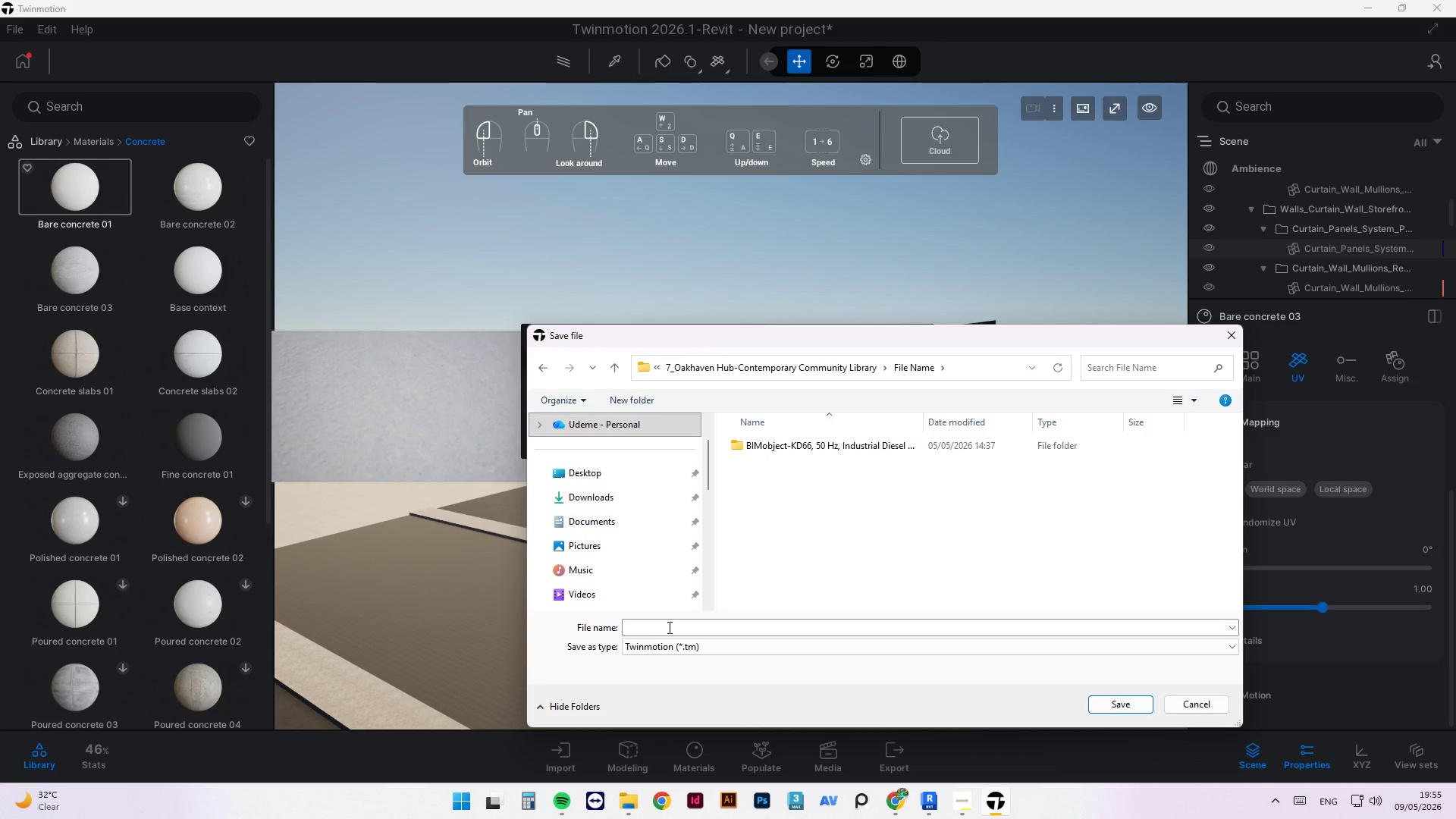 
left_click([668, 627])
 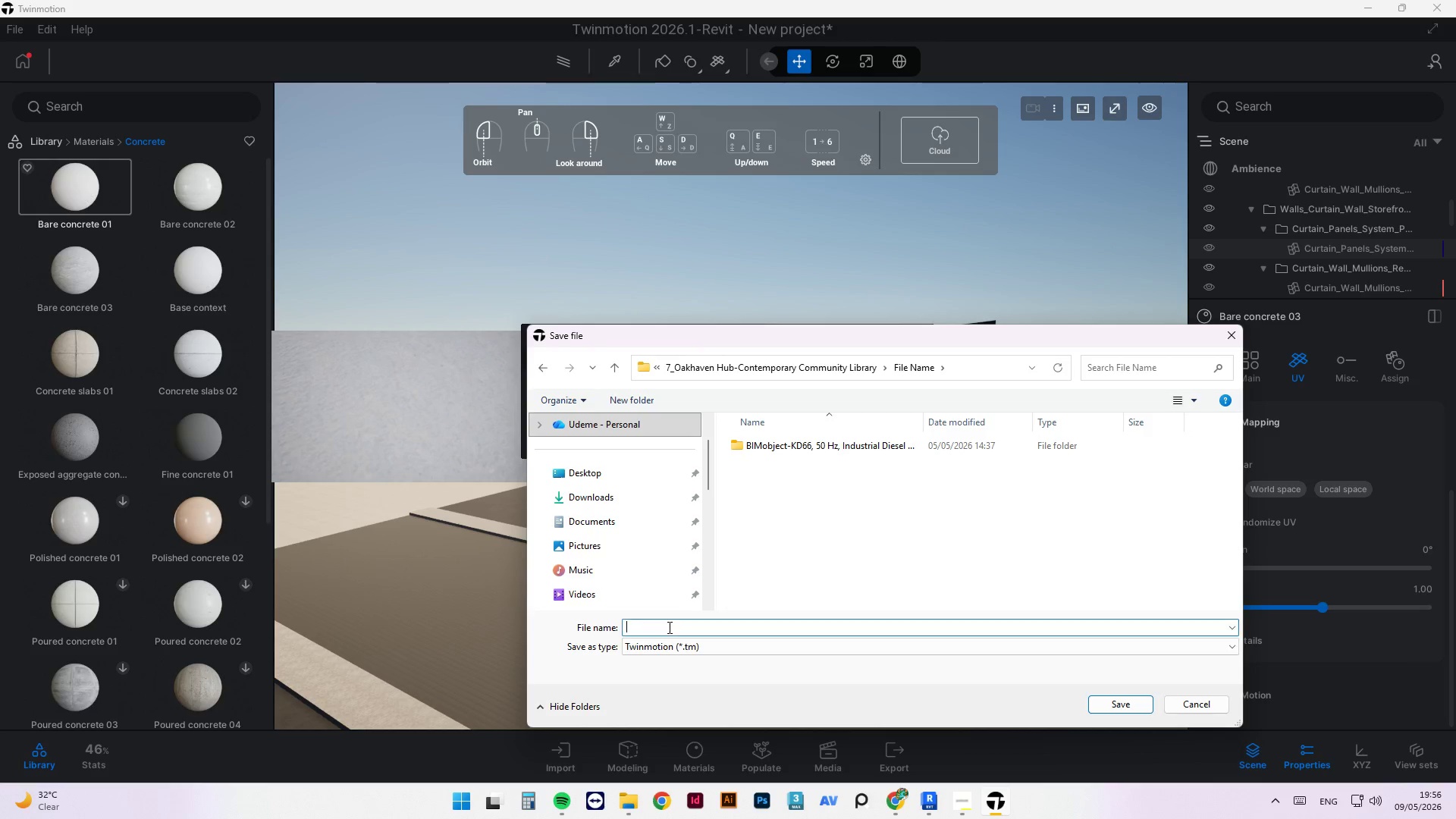 
key(R)
 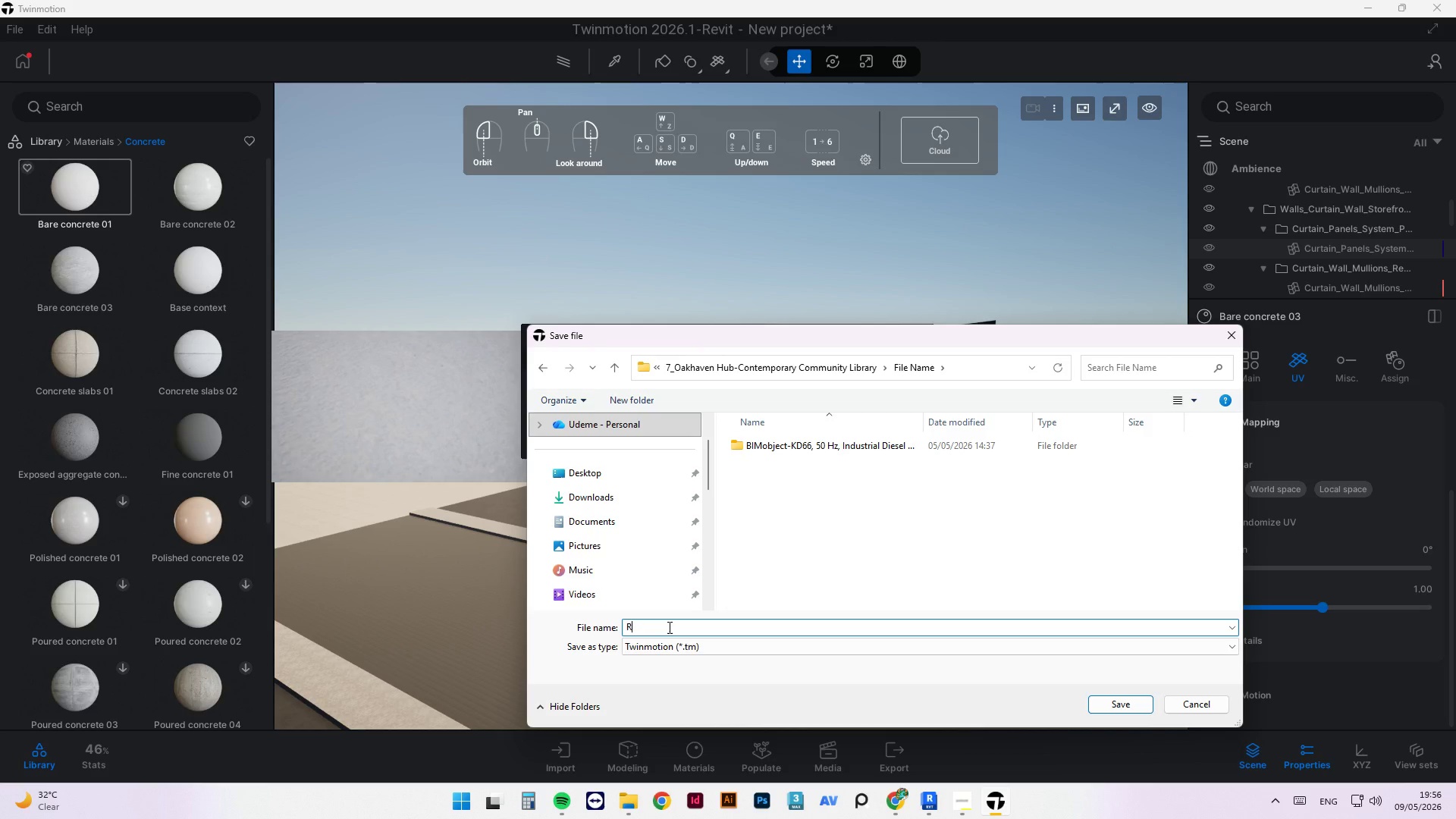 
key(CapsLock)
 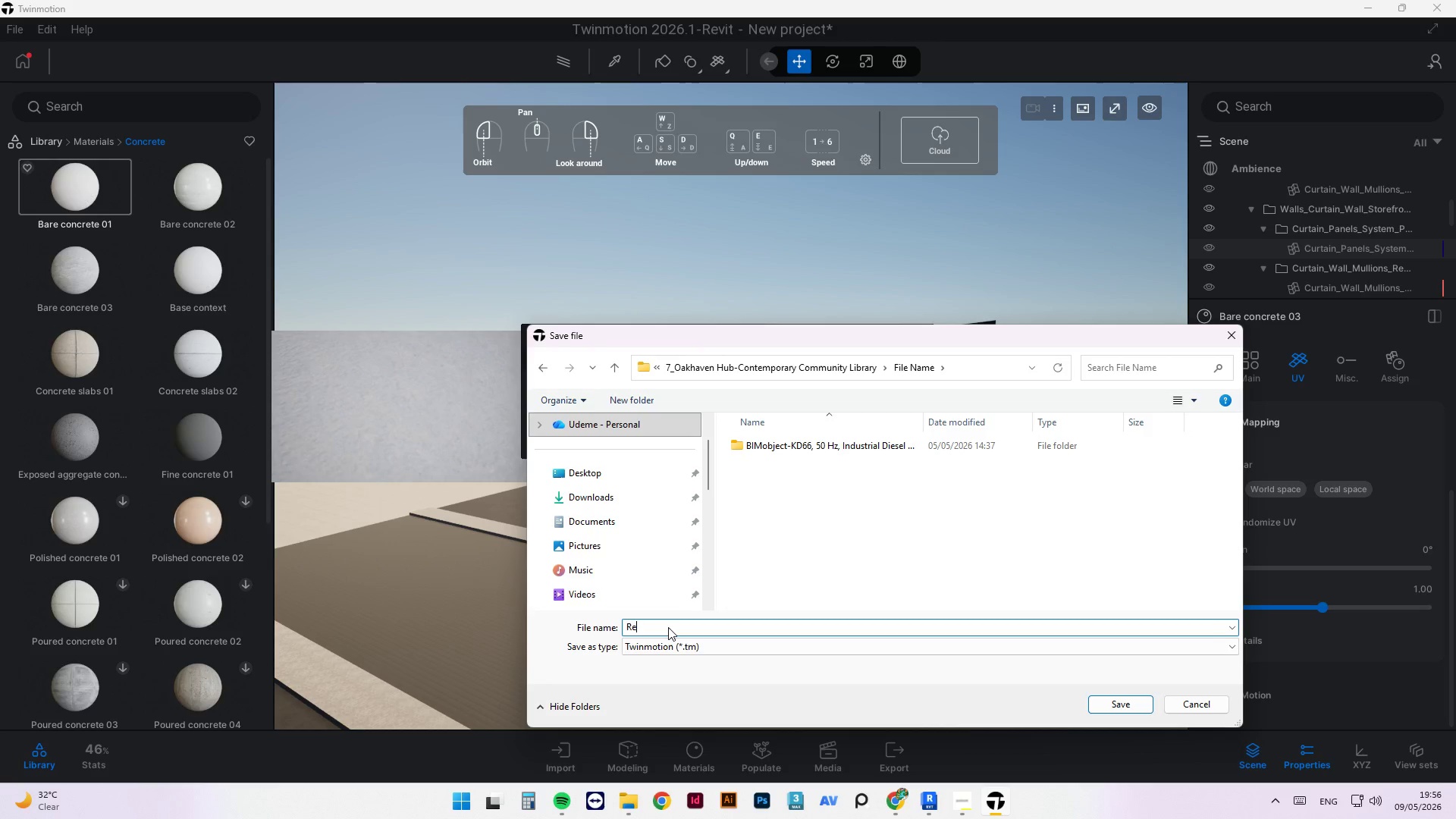 
key(E)
 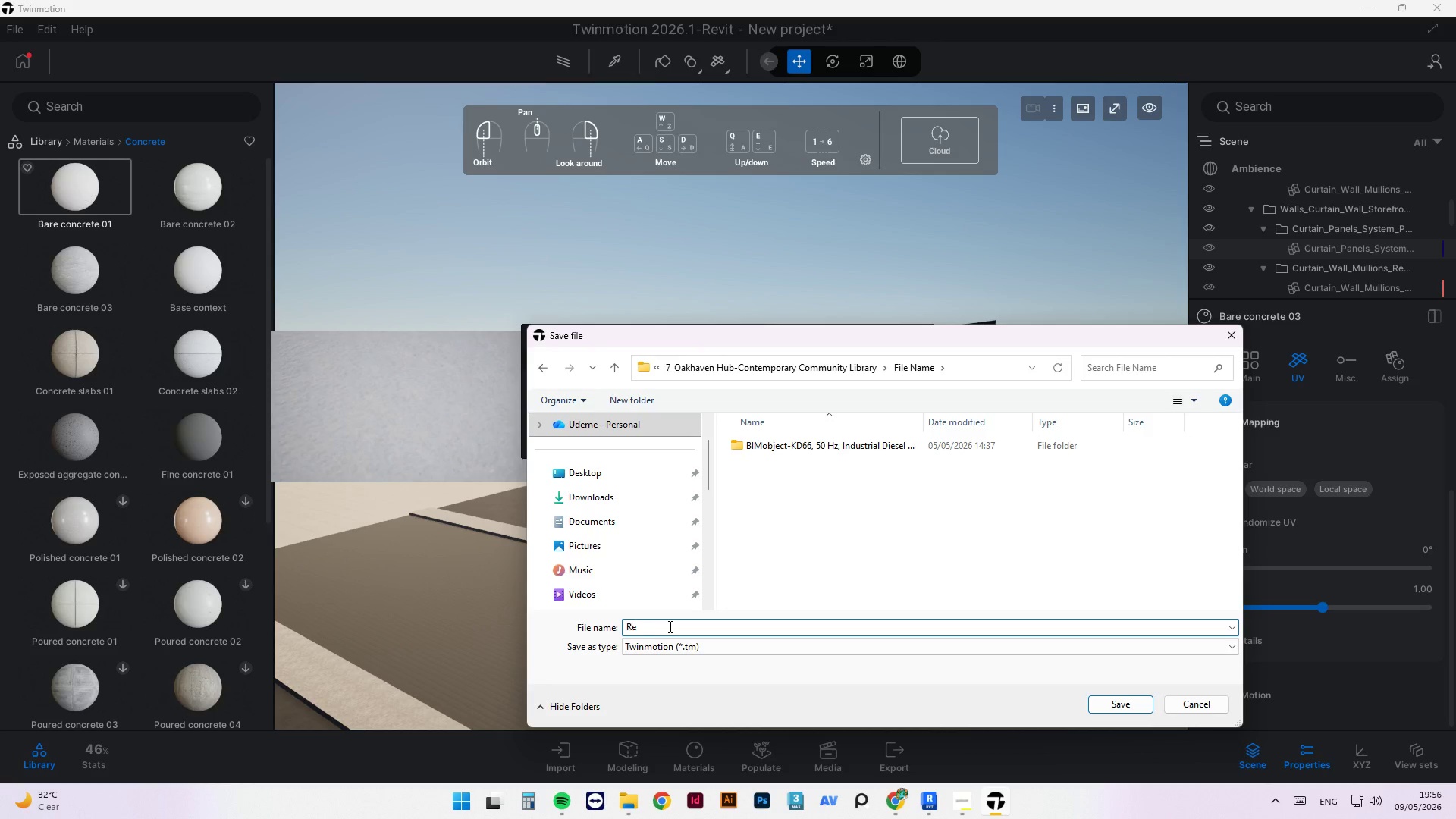 
hold_key(key=N, duration=0.86)
 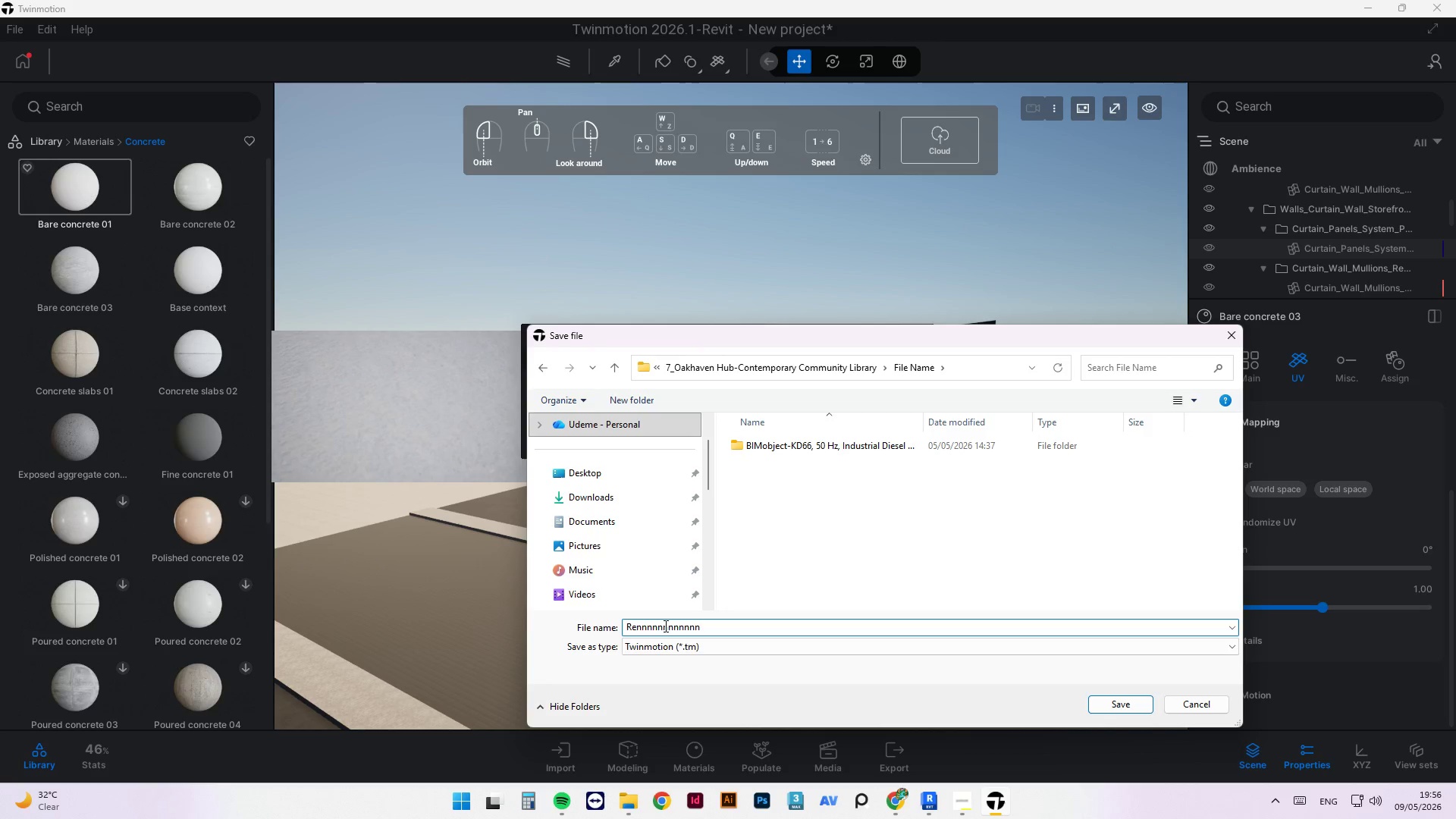 
hold_key(key=Backspace, duration=0.77)
 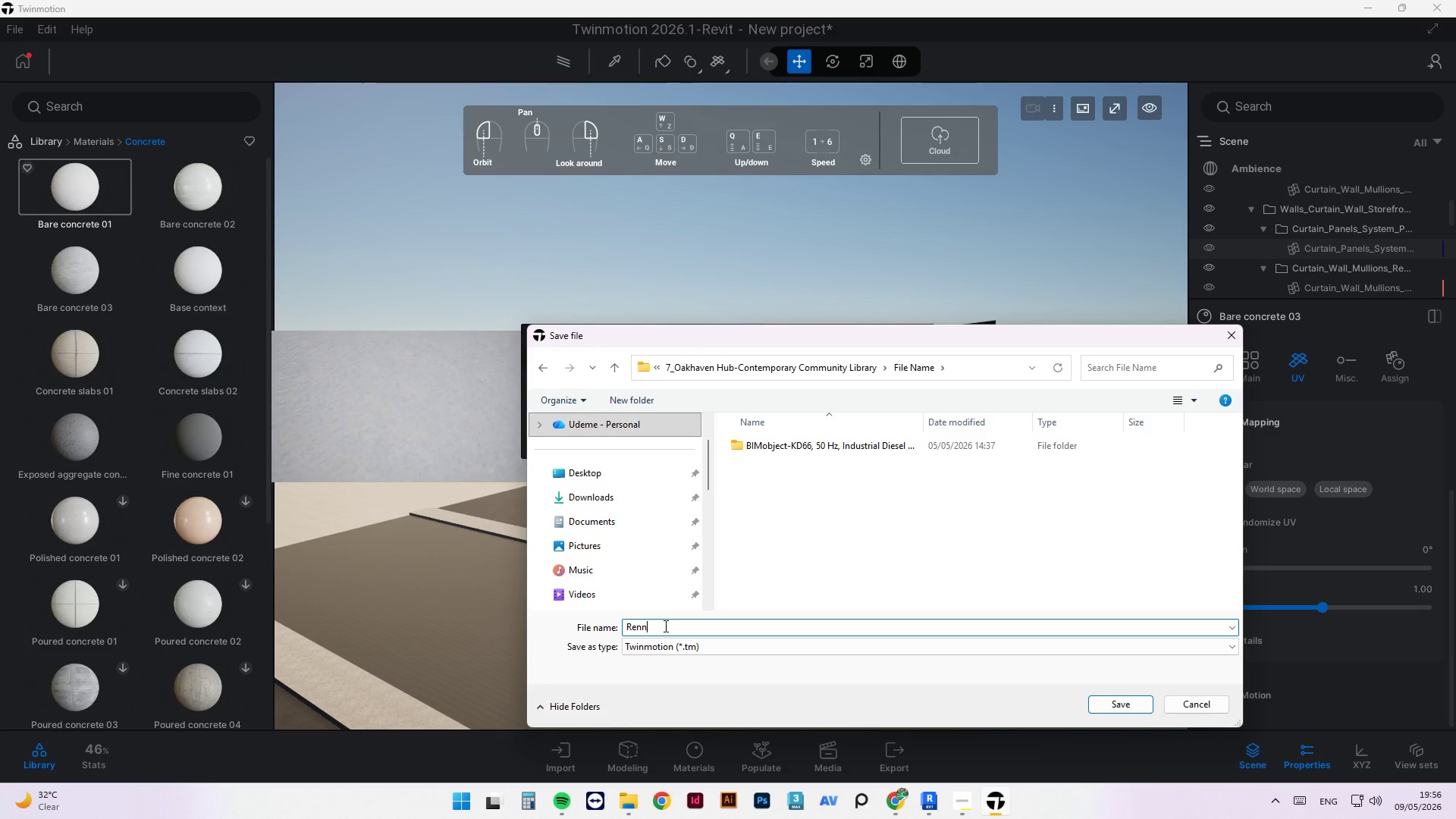 
key(Backspace)
key(Backspace)
type(ders)
 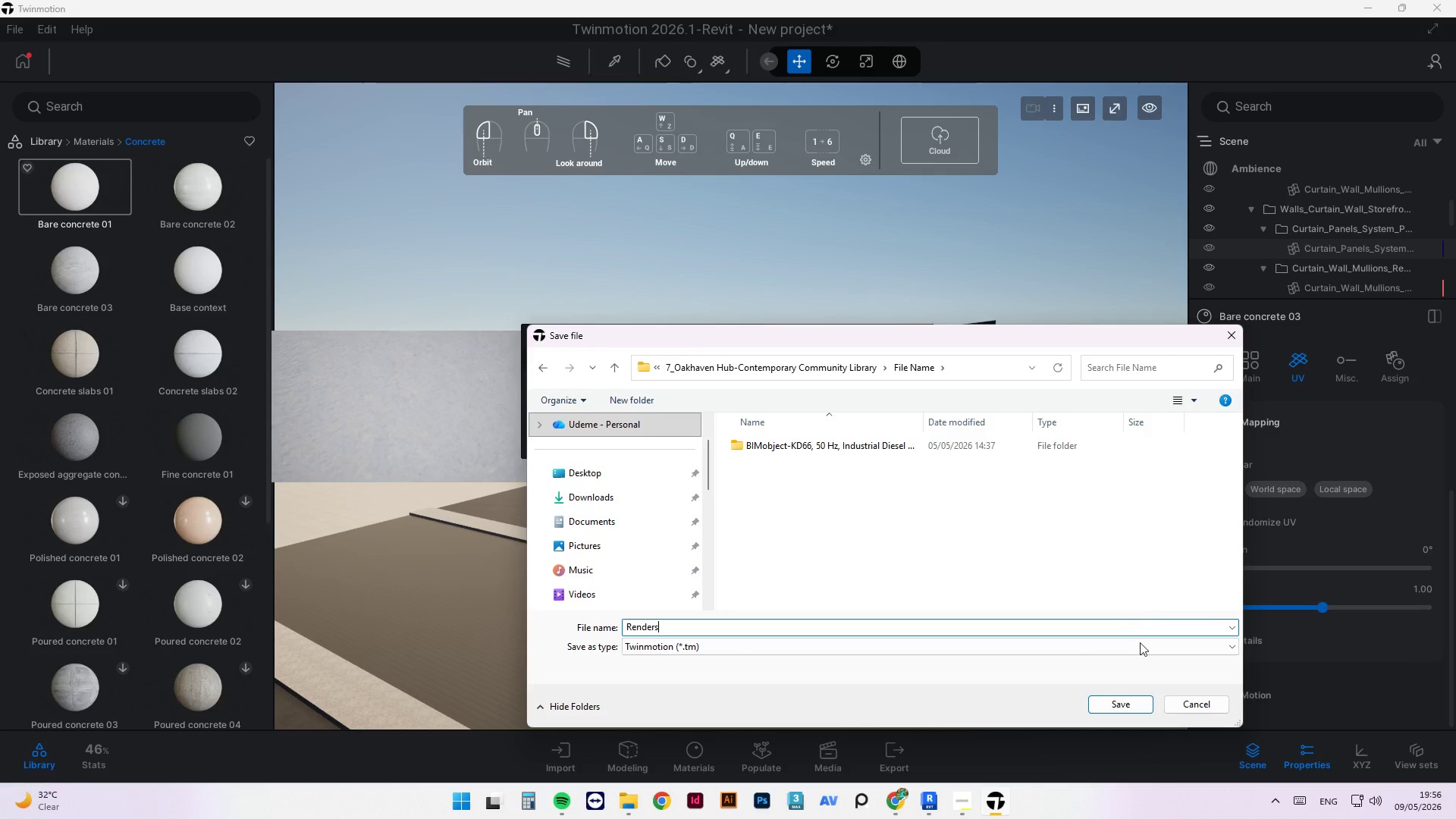 
left_click([1123, 710])
 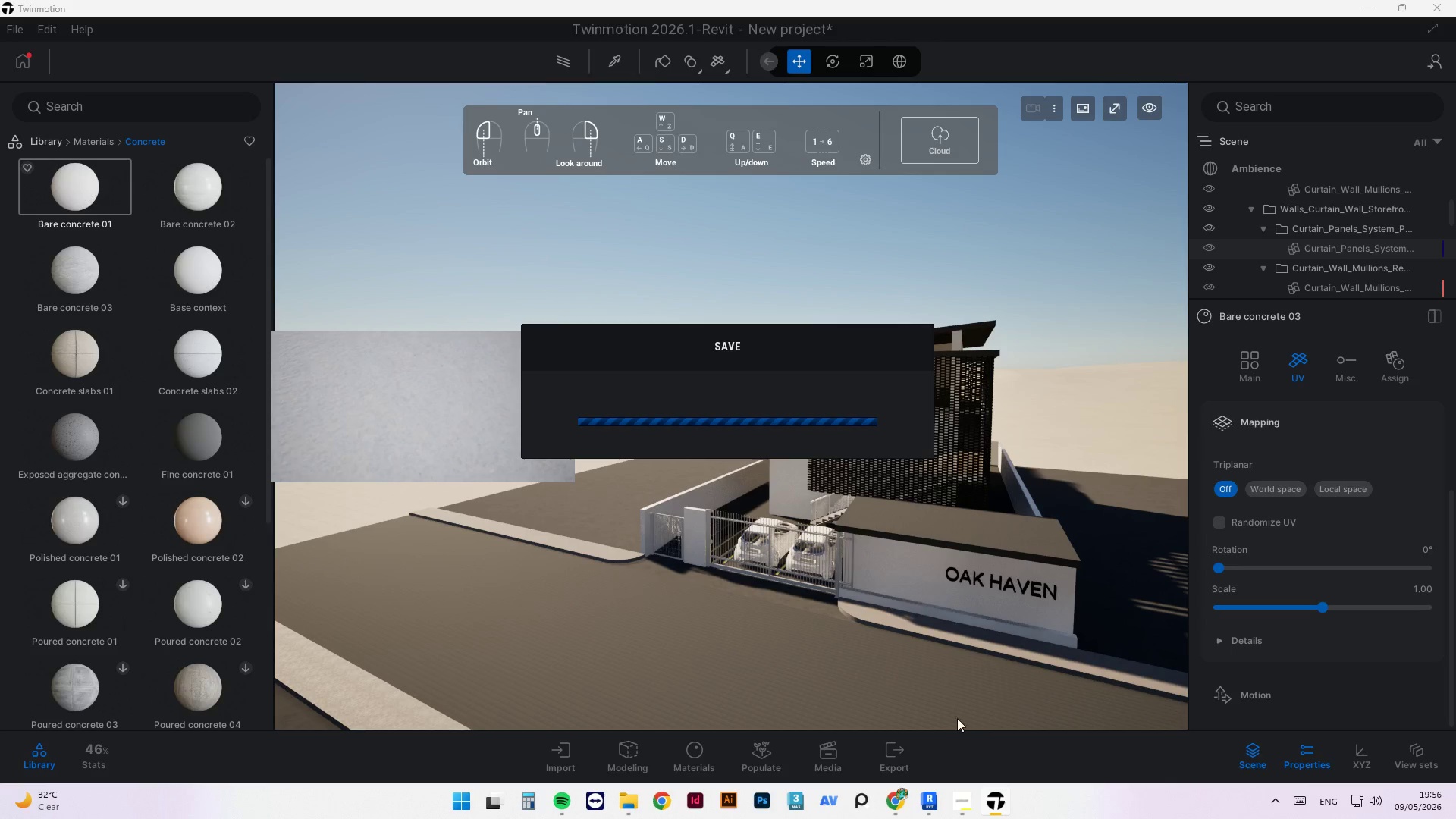 
left_click([965, 799])